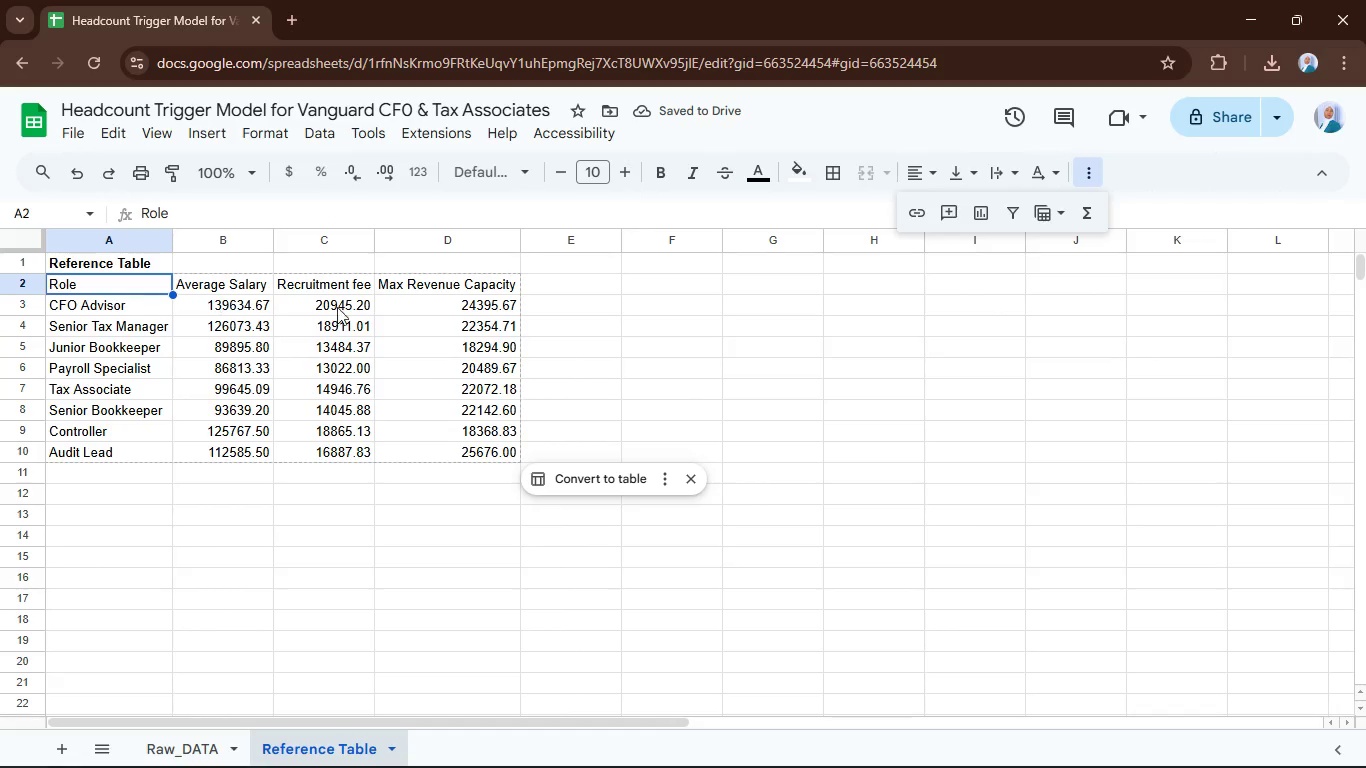 
hold_key(key=ControlLeft, duration=0.89)
 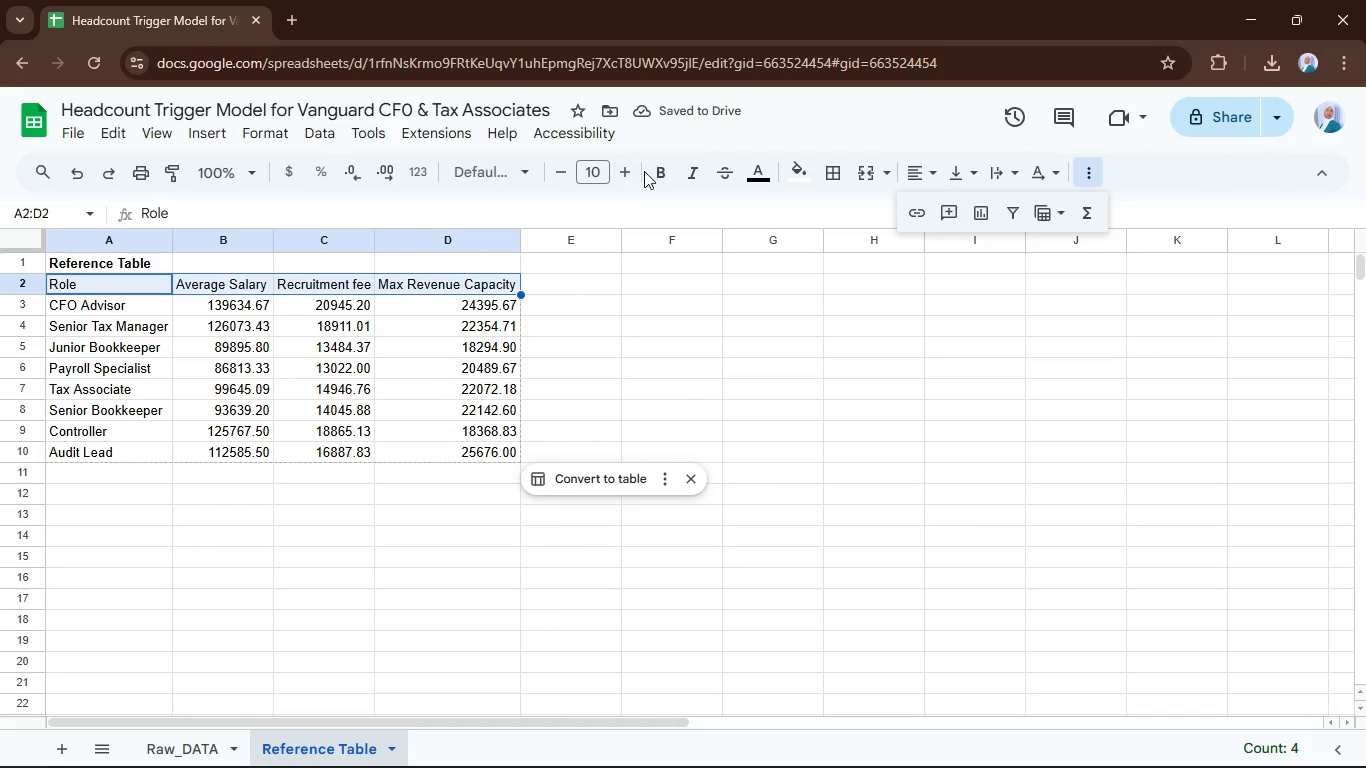 
hold_key(key=ShiftLeft, duration=0.62)
 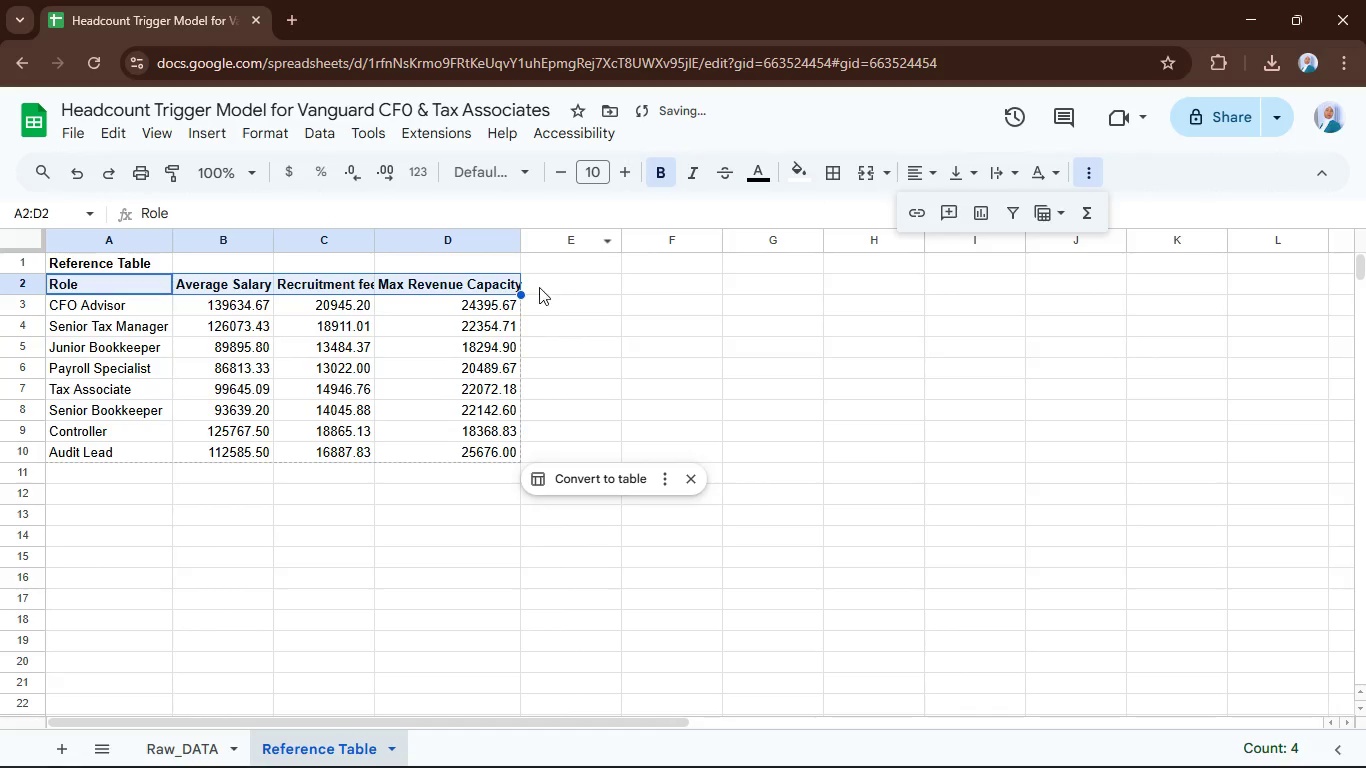 
left_click([519, 237])
 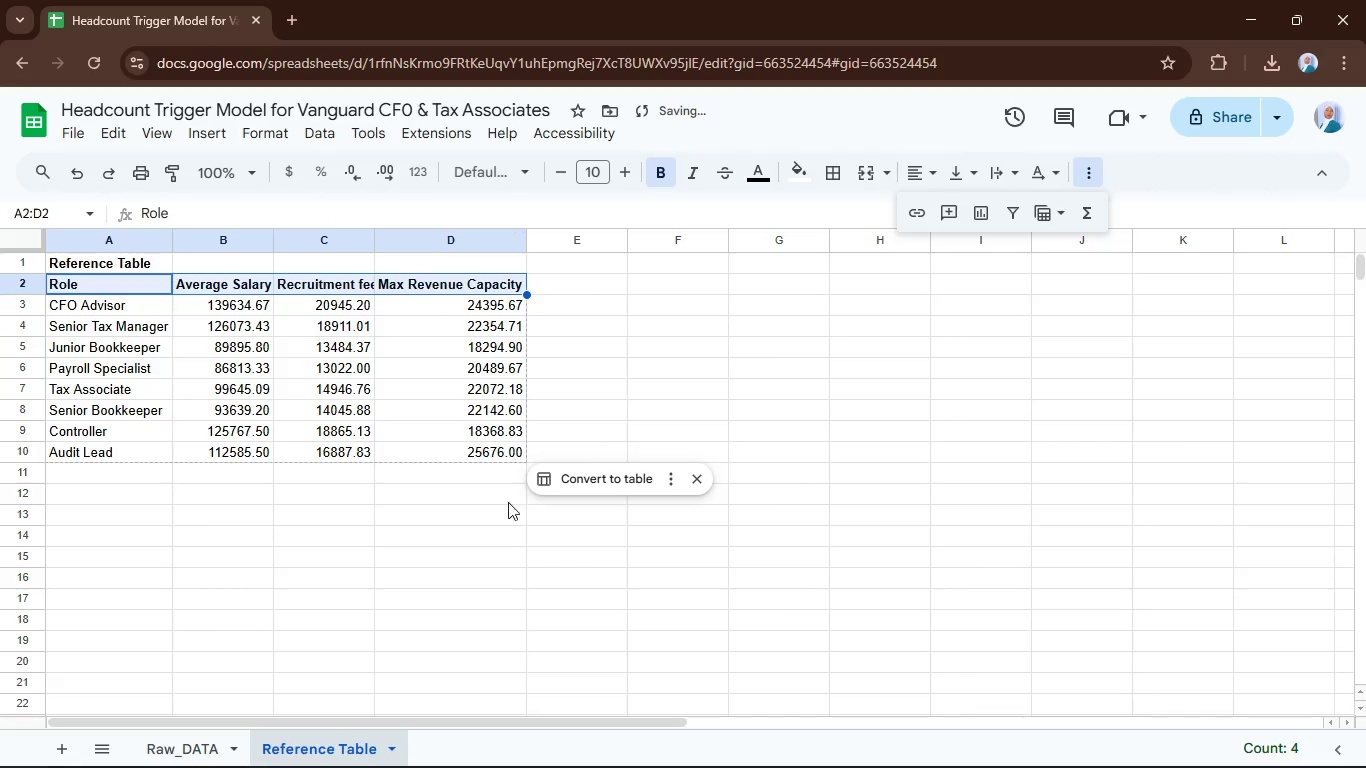 
hold_key(key=ControlLeft, duration=1.11)
 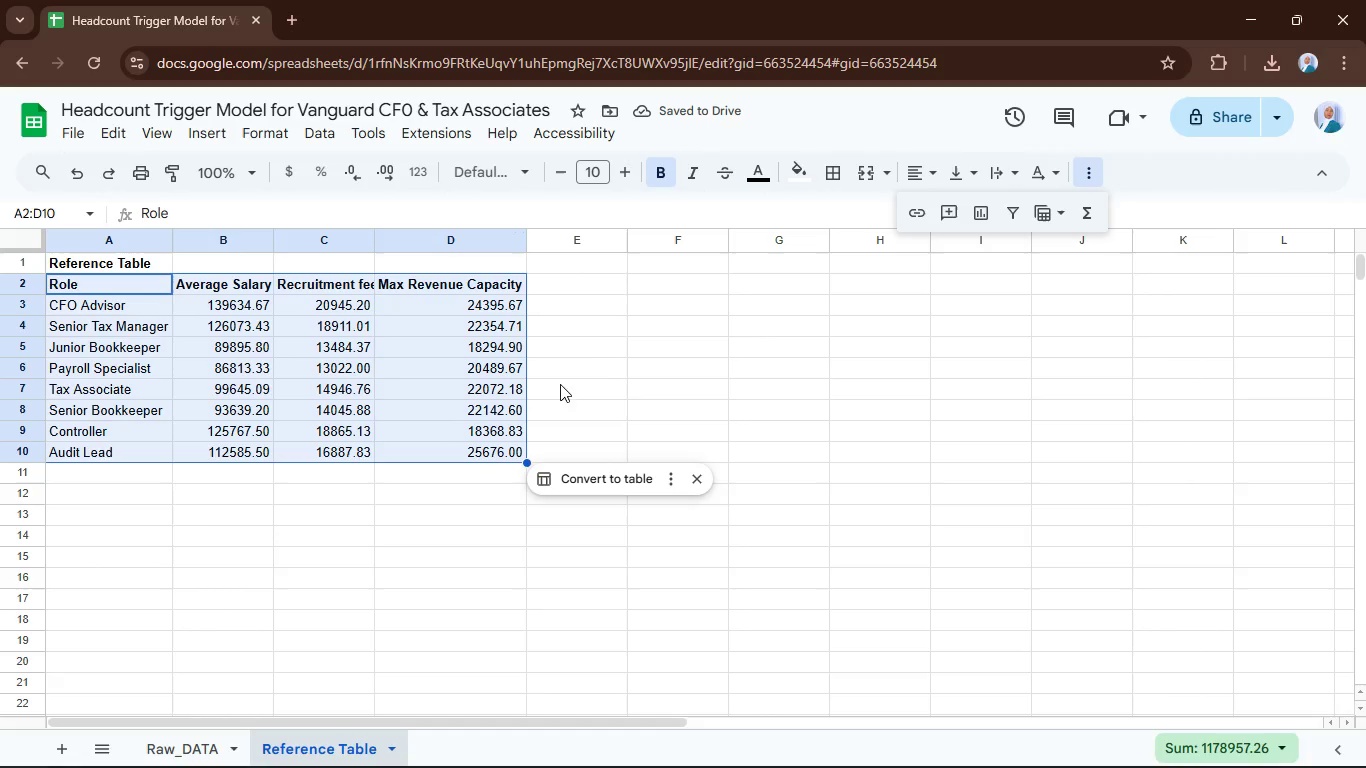 
hold_key(key=ShiftLeft, duration=0.75)
 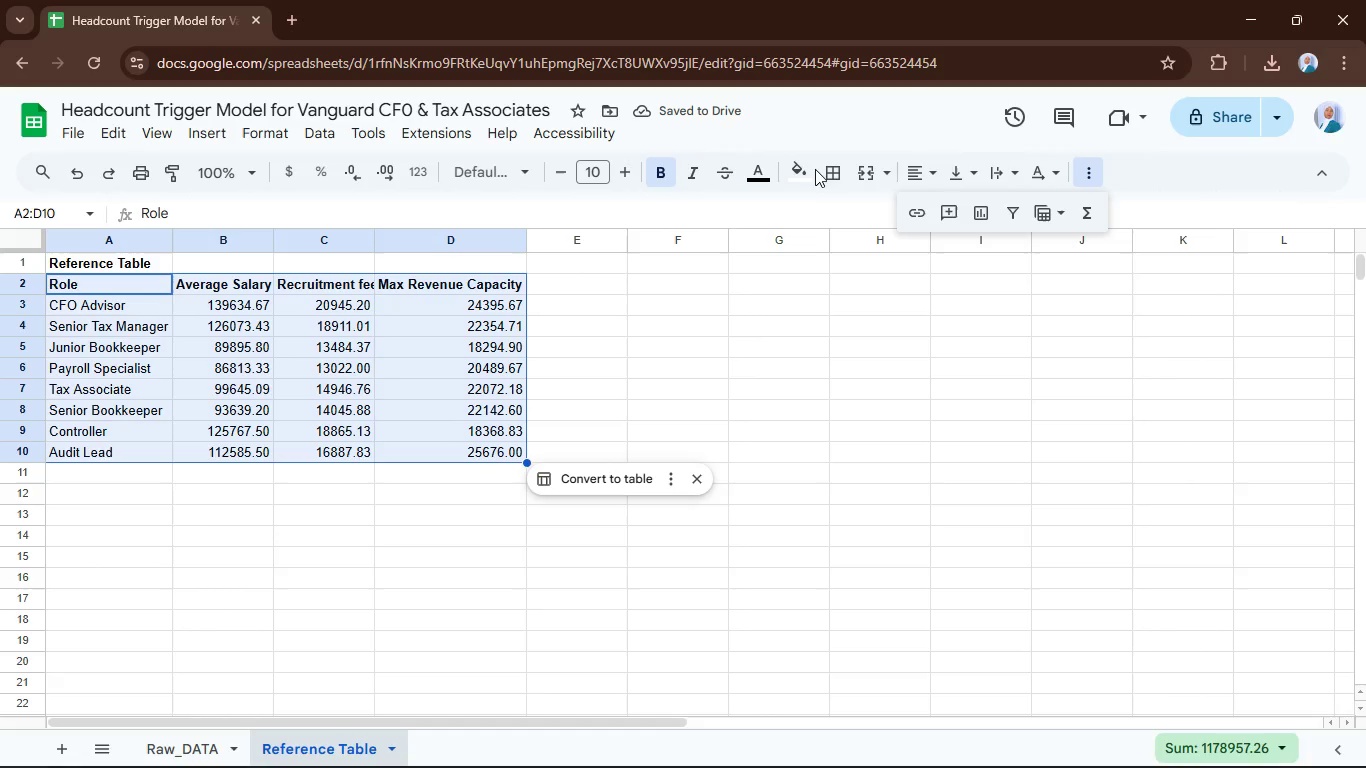 
left_click([840, 166])
 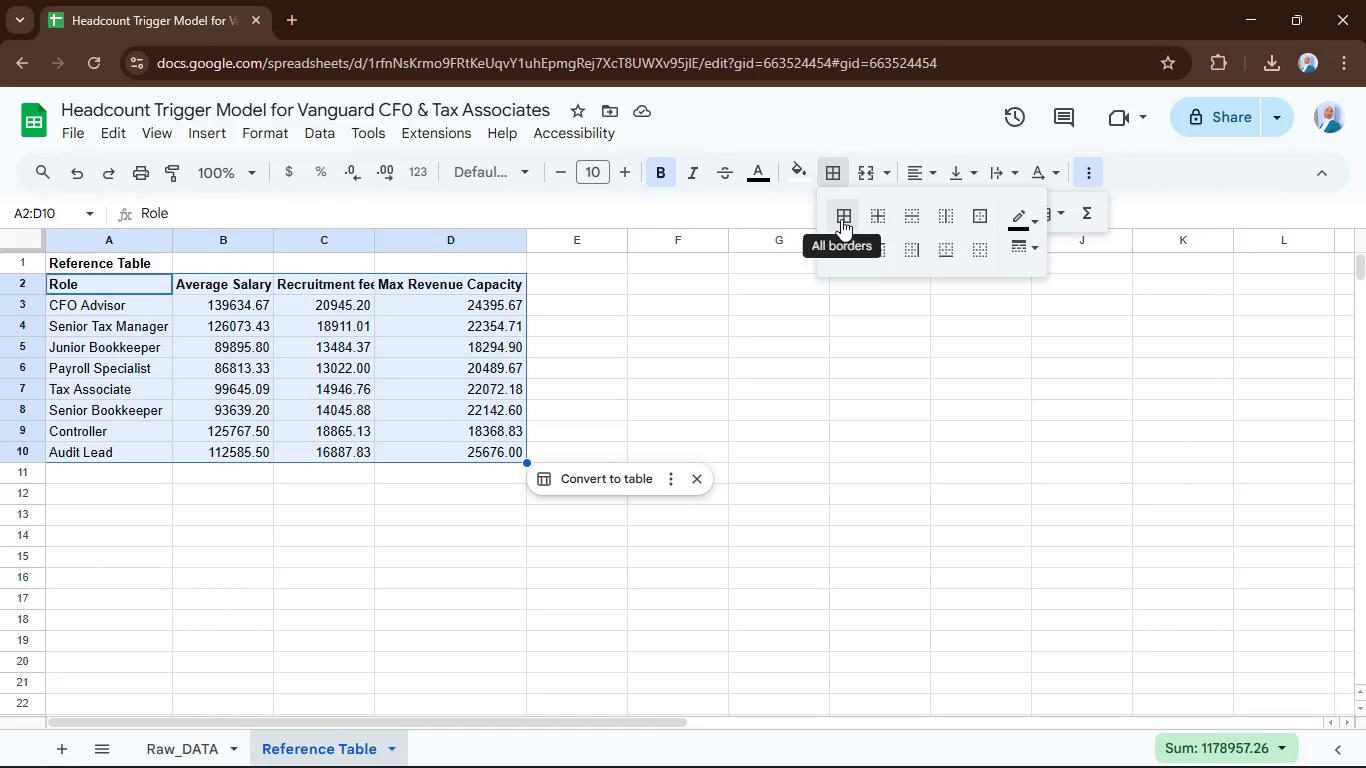 
left_click([841, 219])
 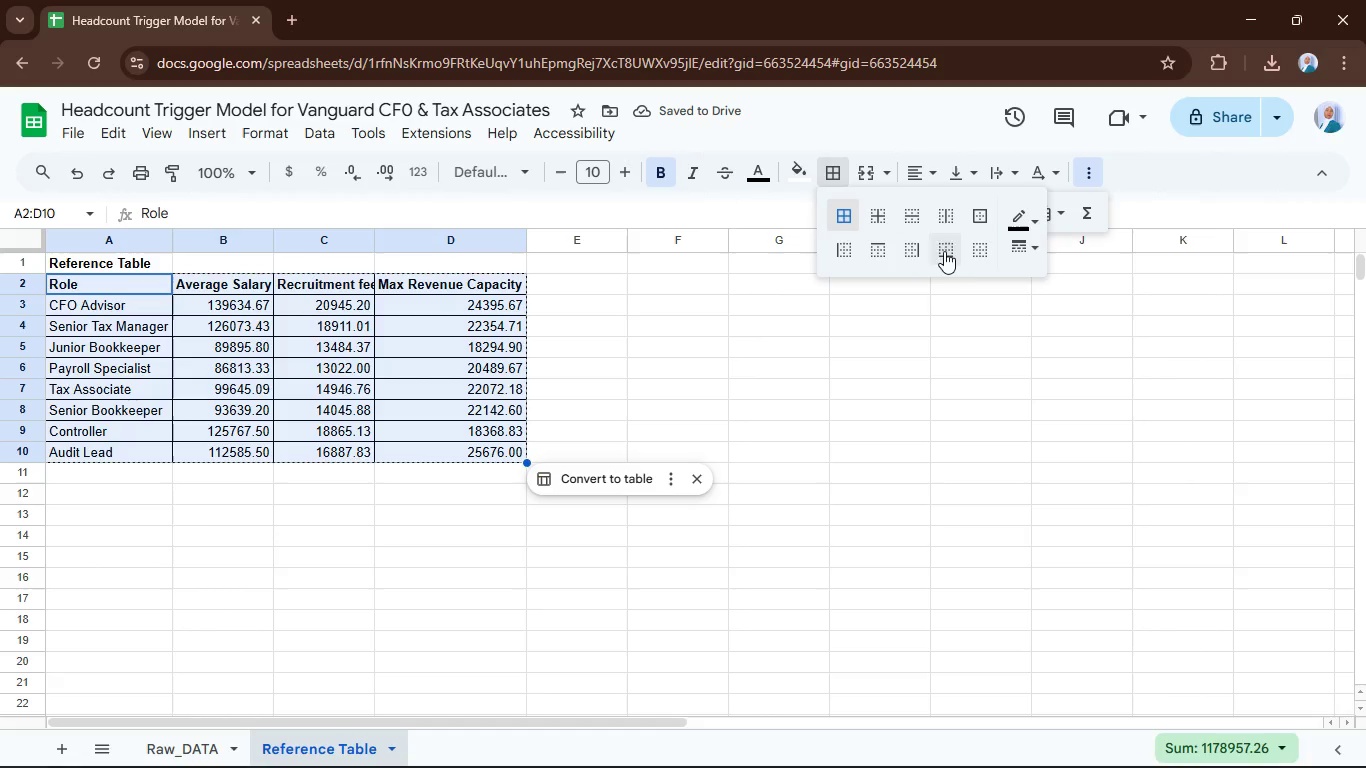 
left_click([972, 262])
 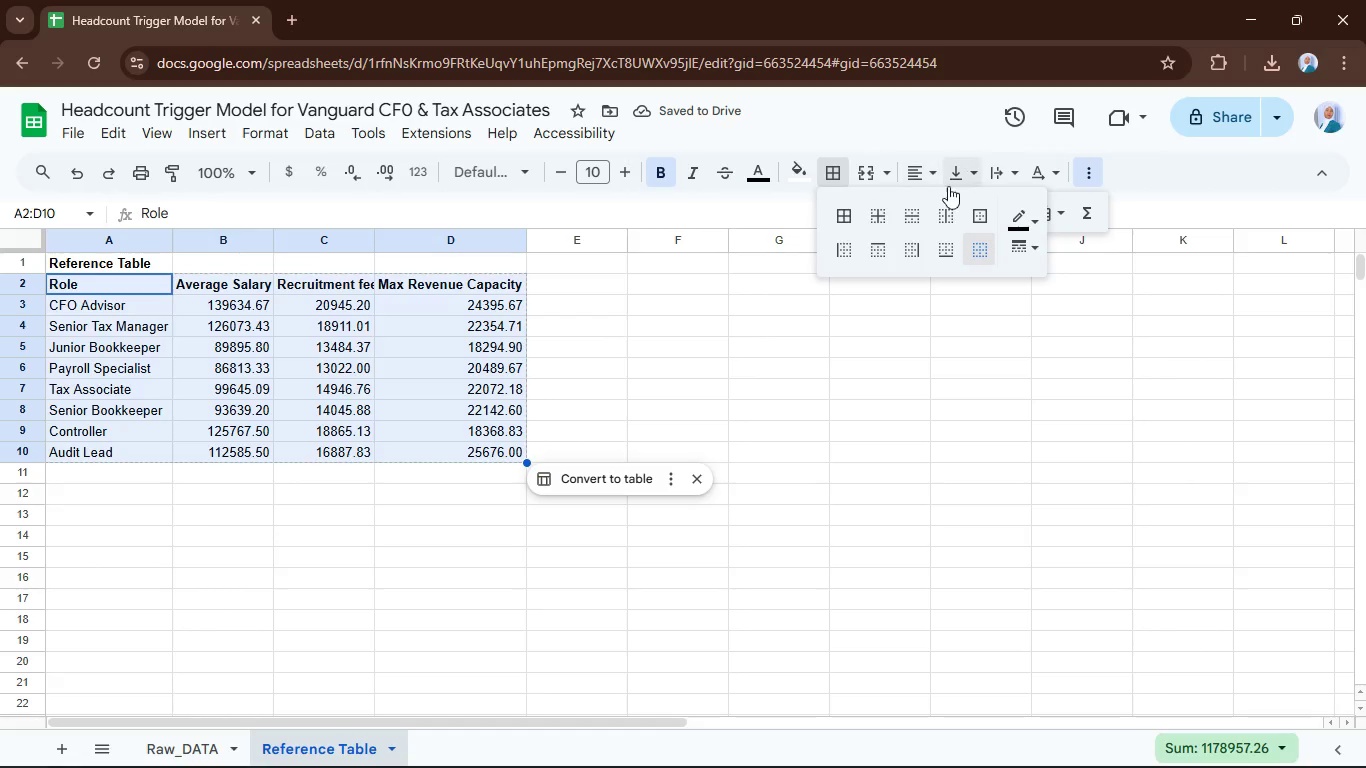 
left_click([941, 209])
 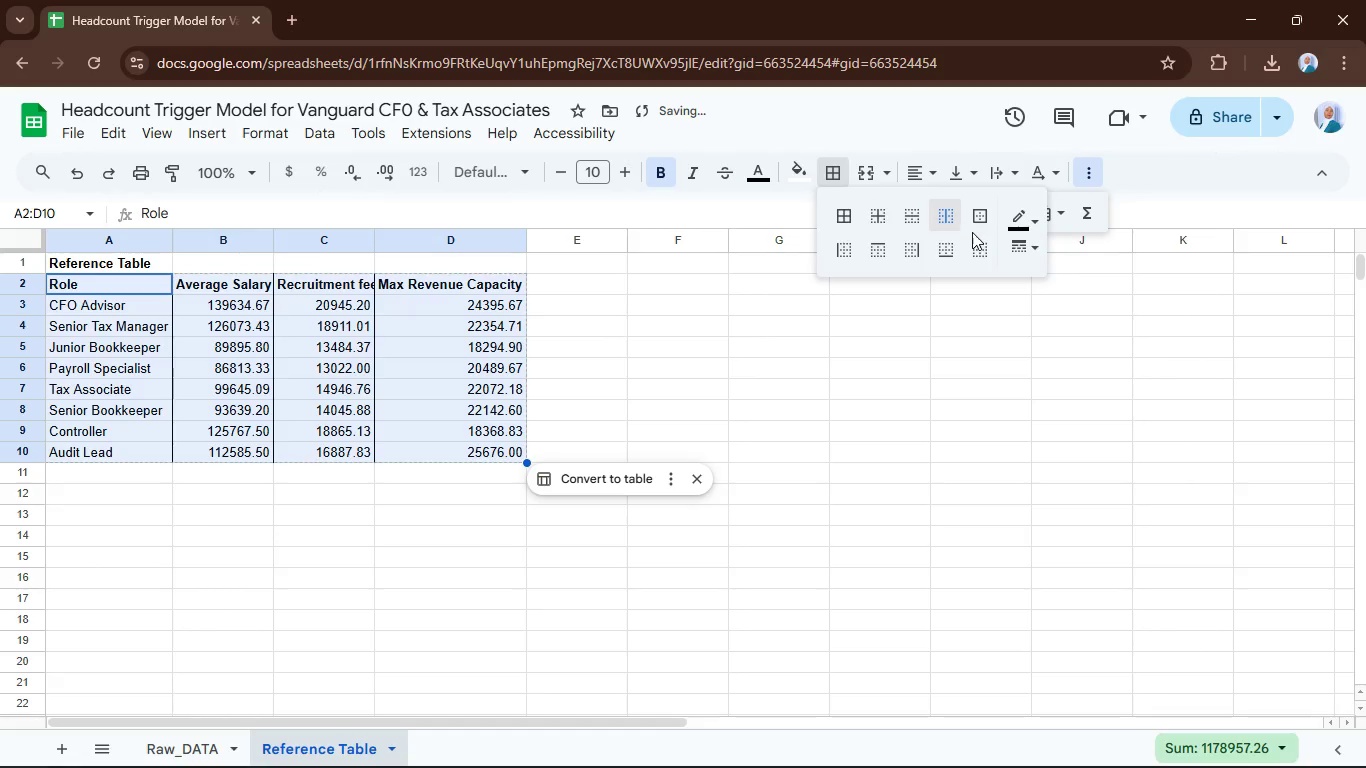 
left_click([981, 212])
 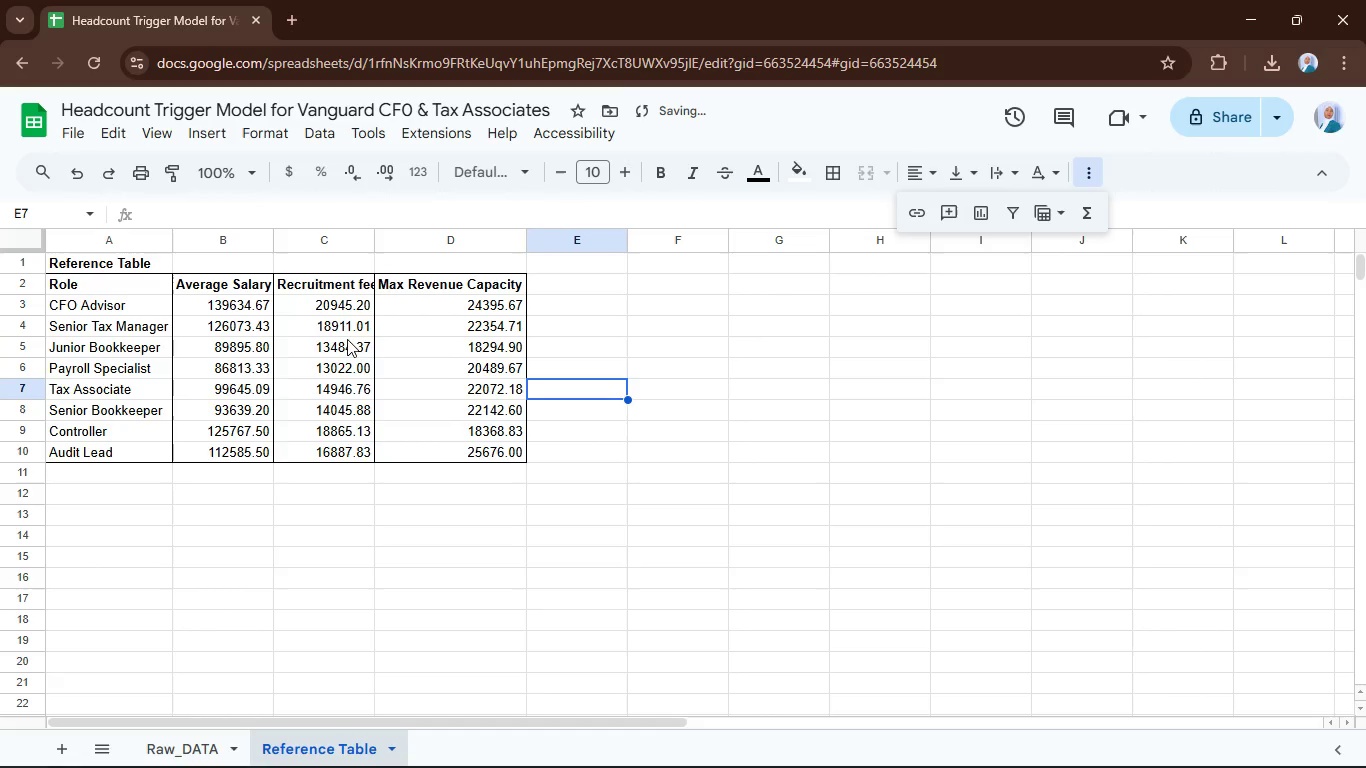 
left_click([122, 287])
 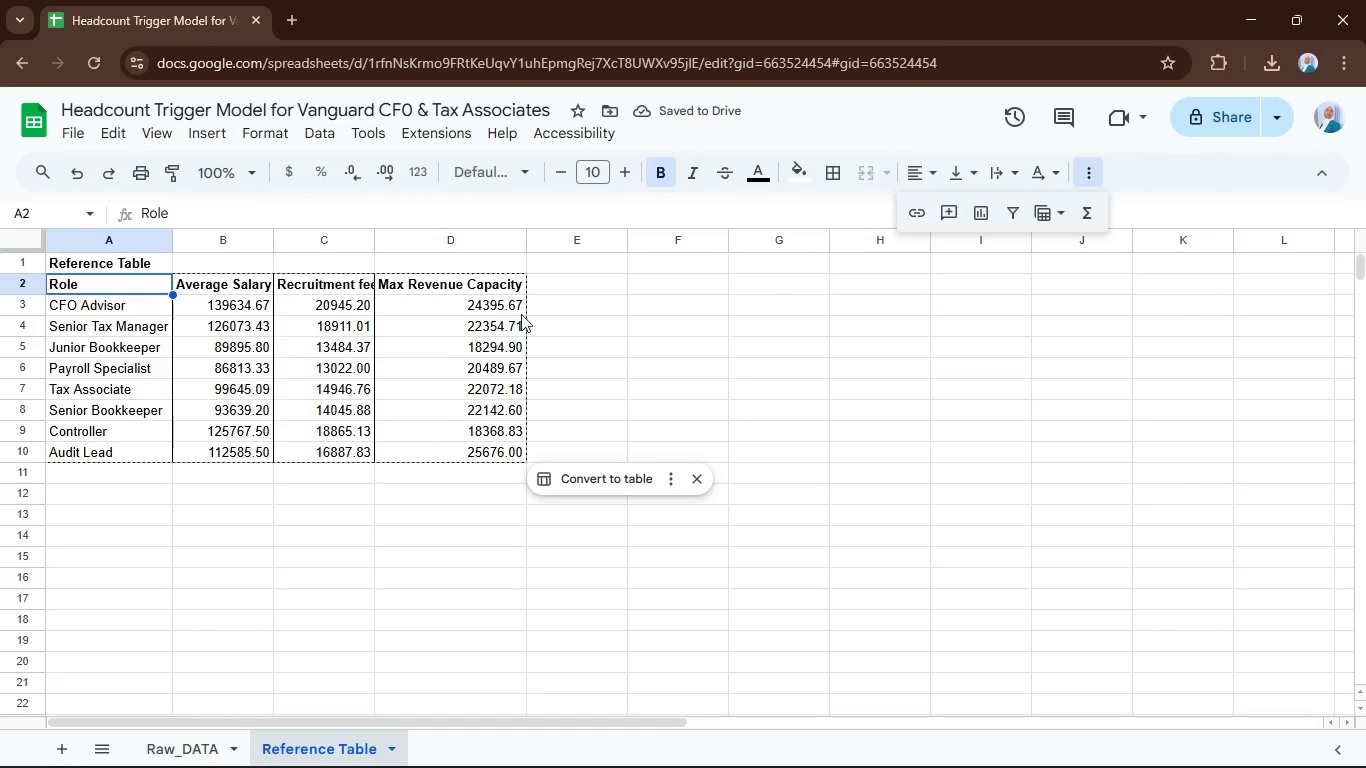 
hold_key(key=ControlLeft, duration=2.56)
 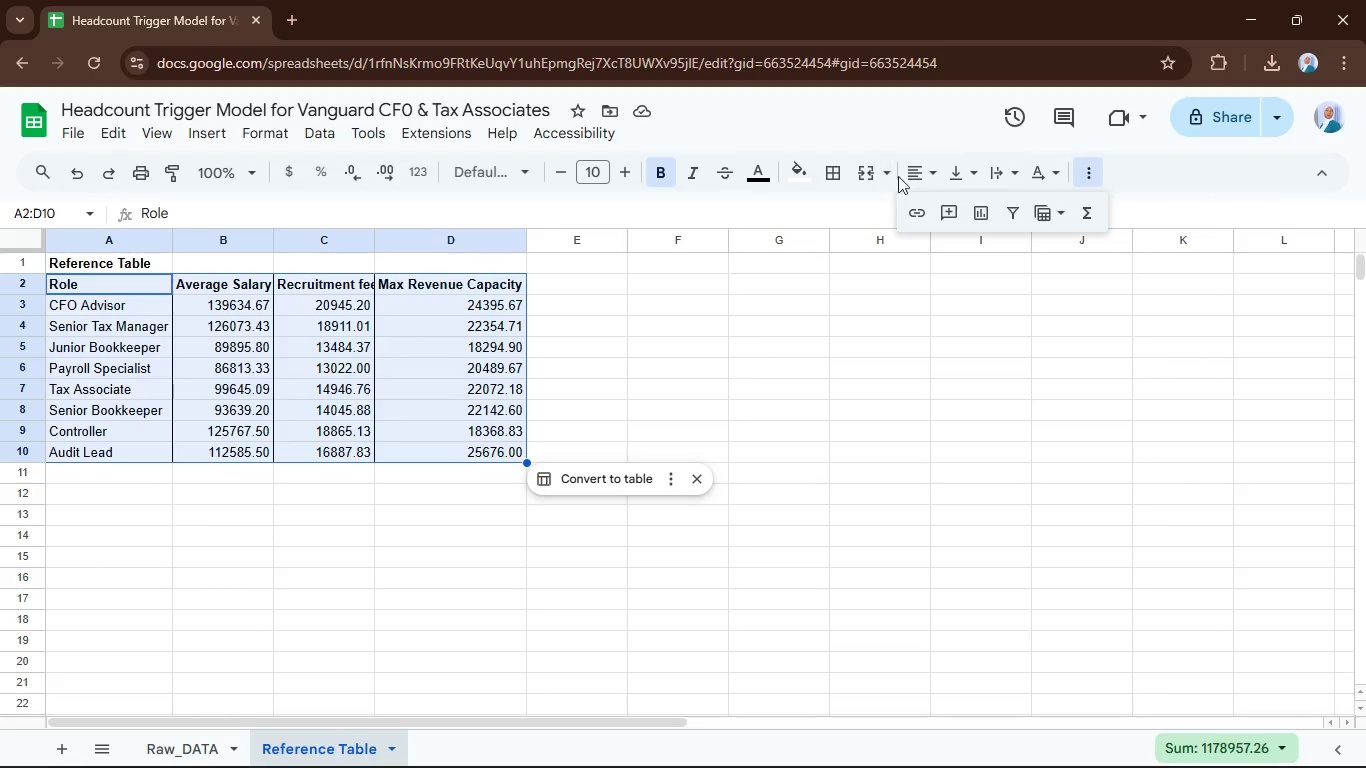 
hold_key(key=ShiftLeft, duration=1.73)
 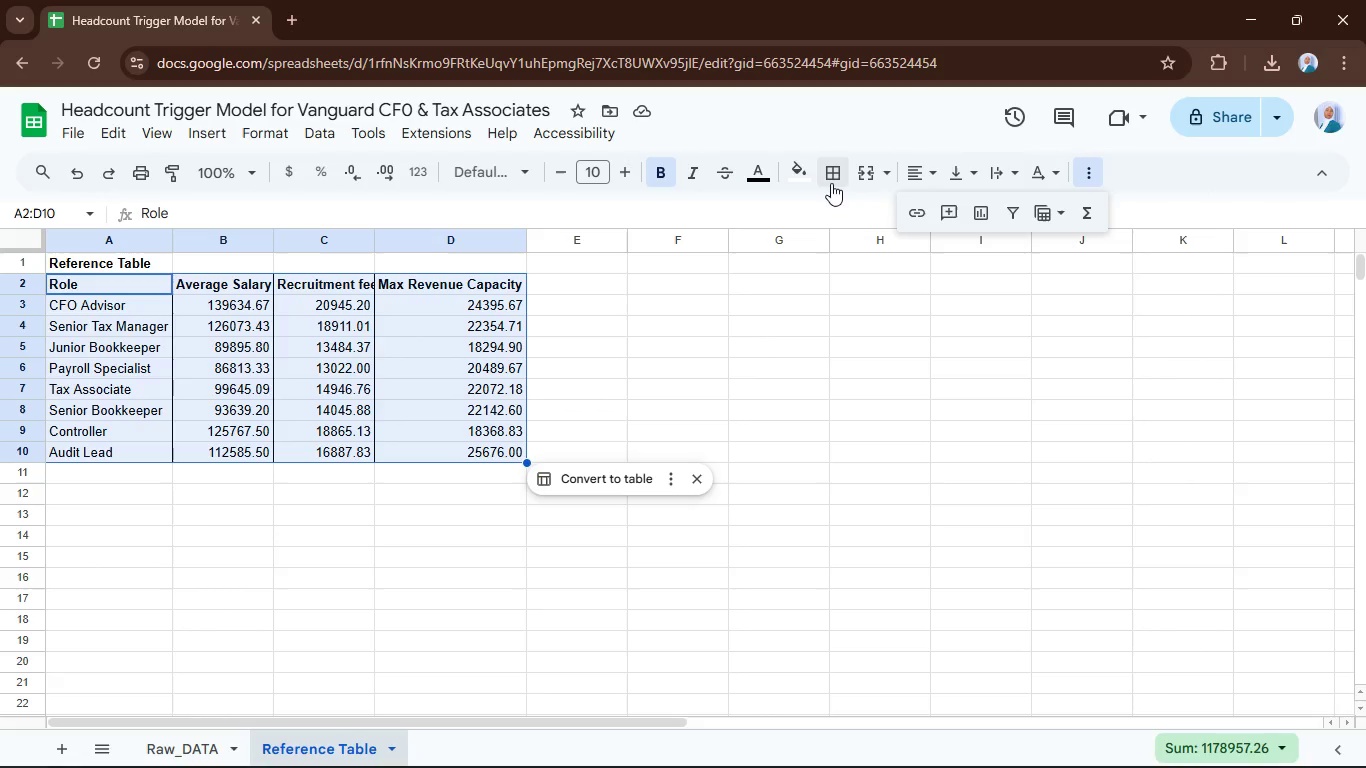 
left_click([829, 183])
 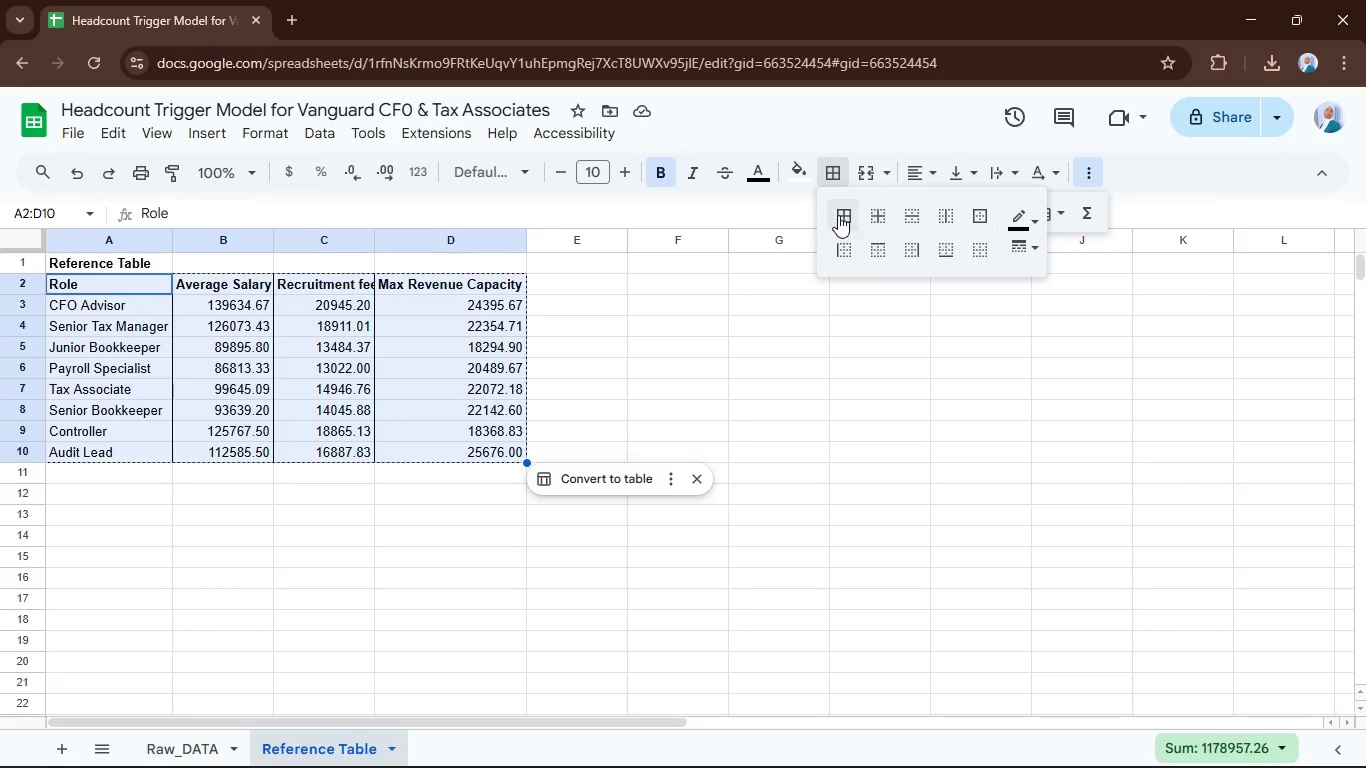 
left_click([838, 215])